 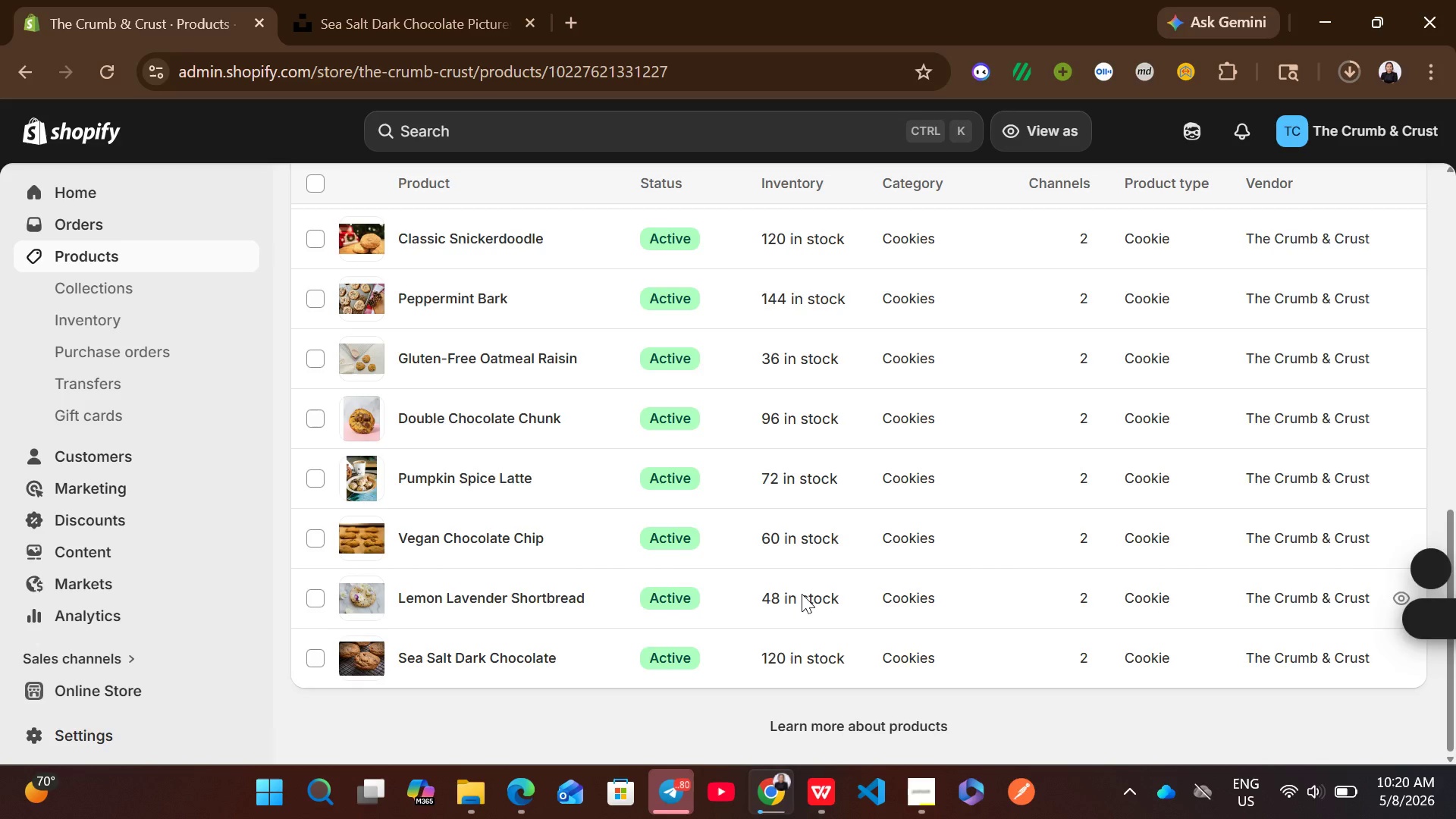 
left_click([473, 436])
 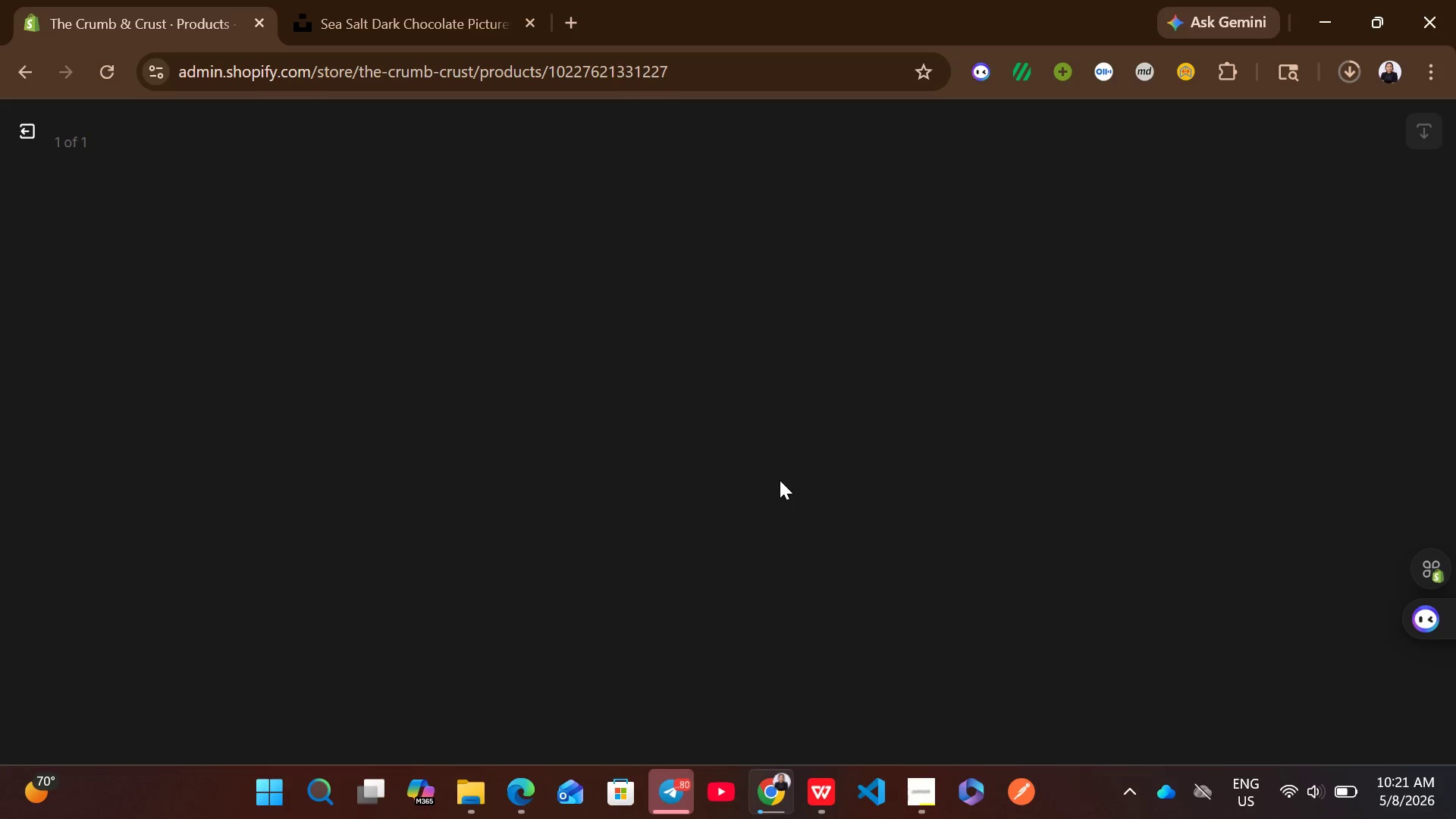 
wait(18.17)
 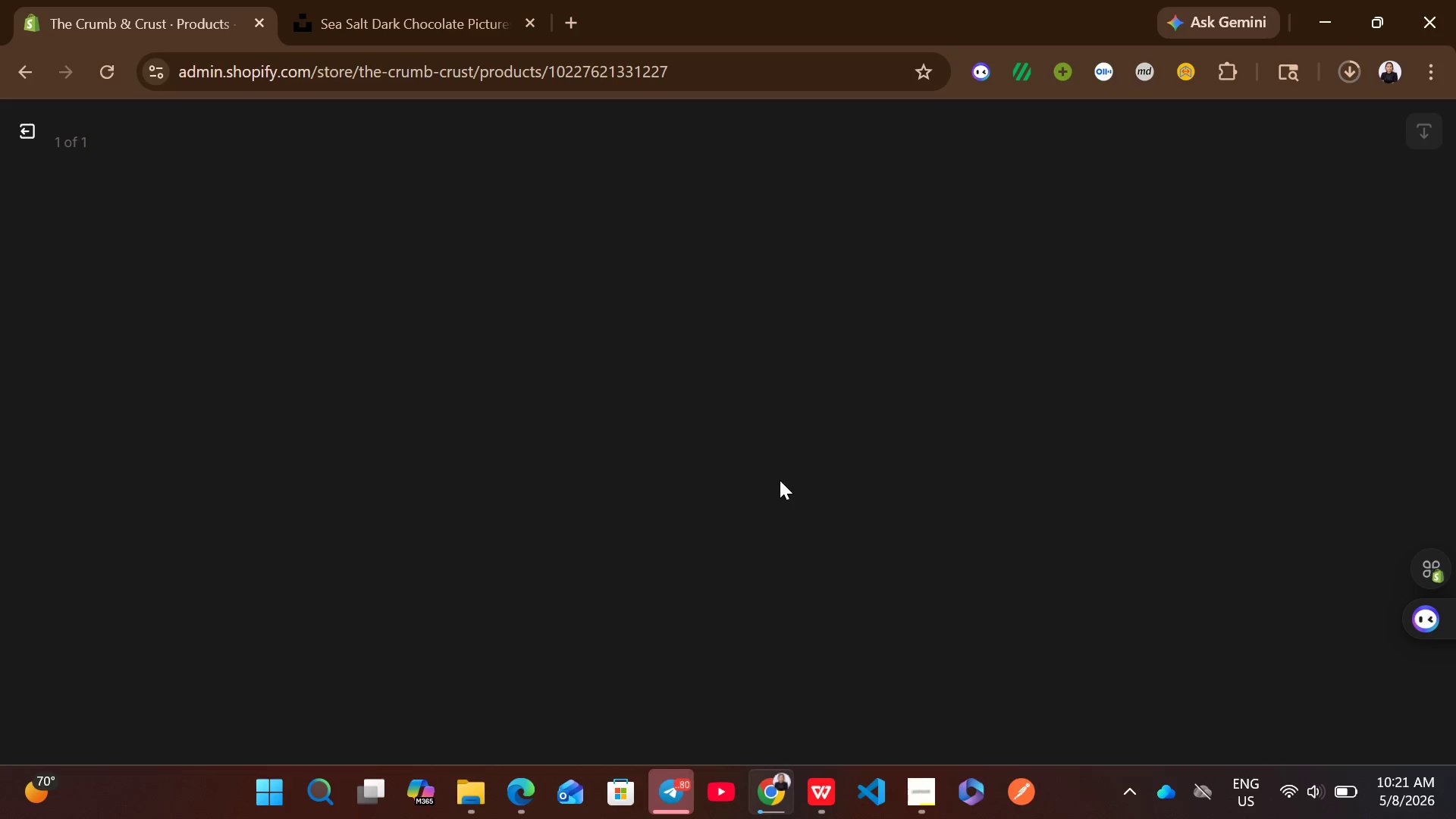 
double_click([661, 453])
 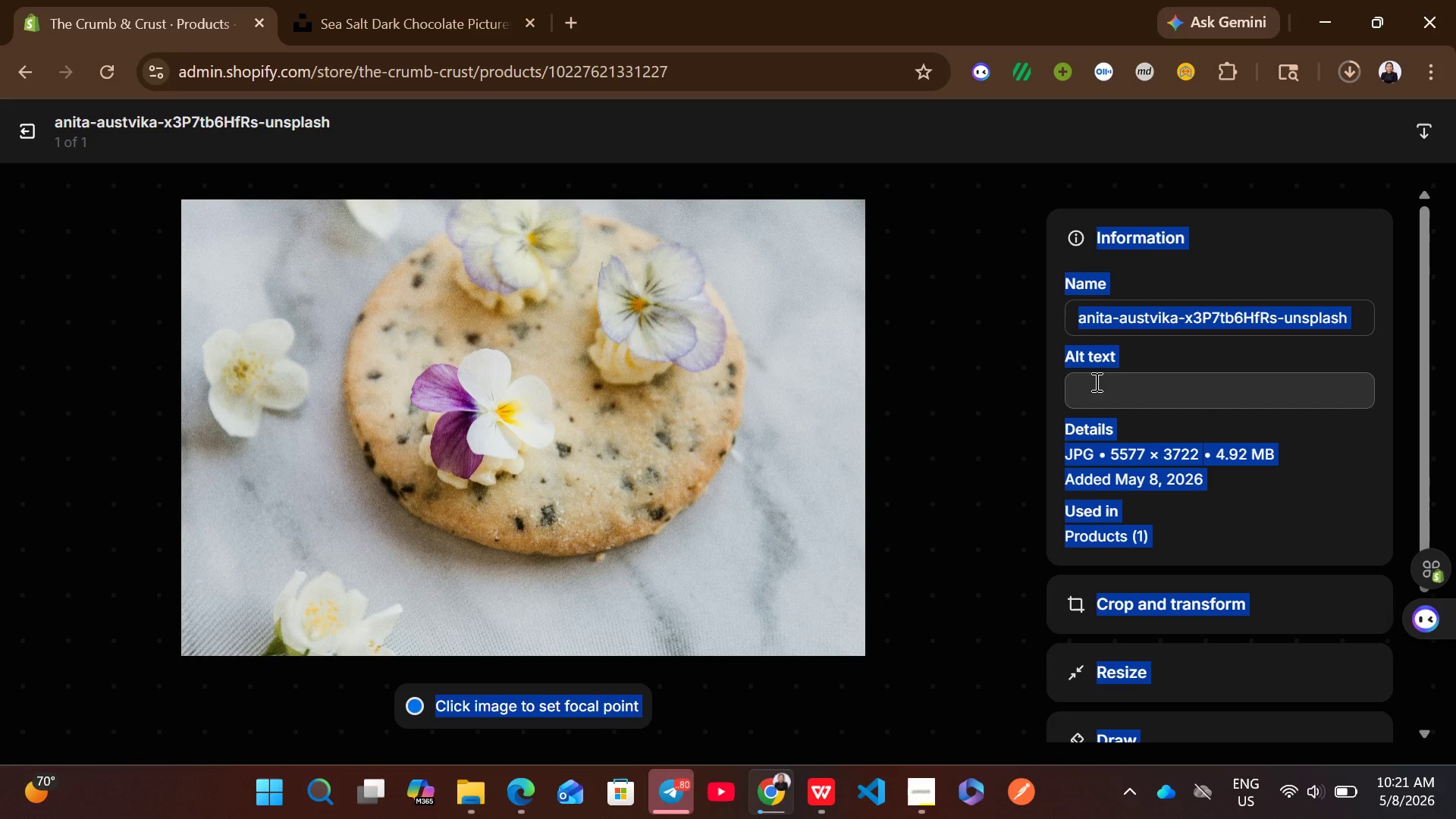 
left_click([1109, 403])
 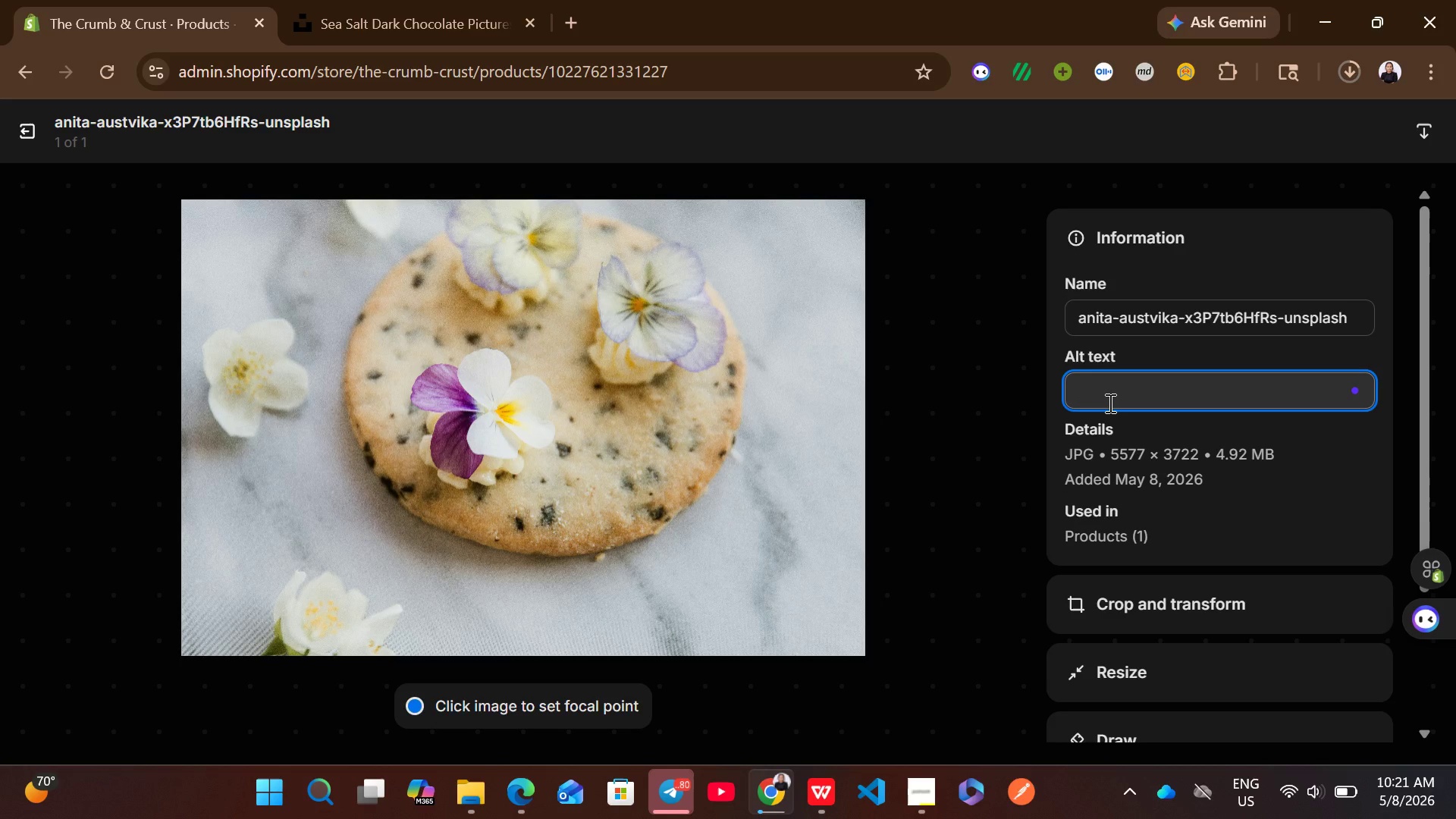 
key(Control+V)
 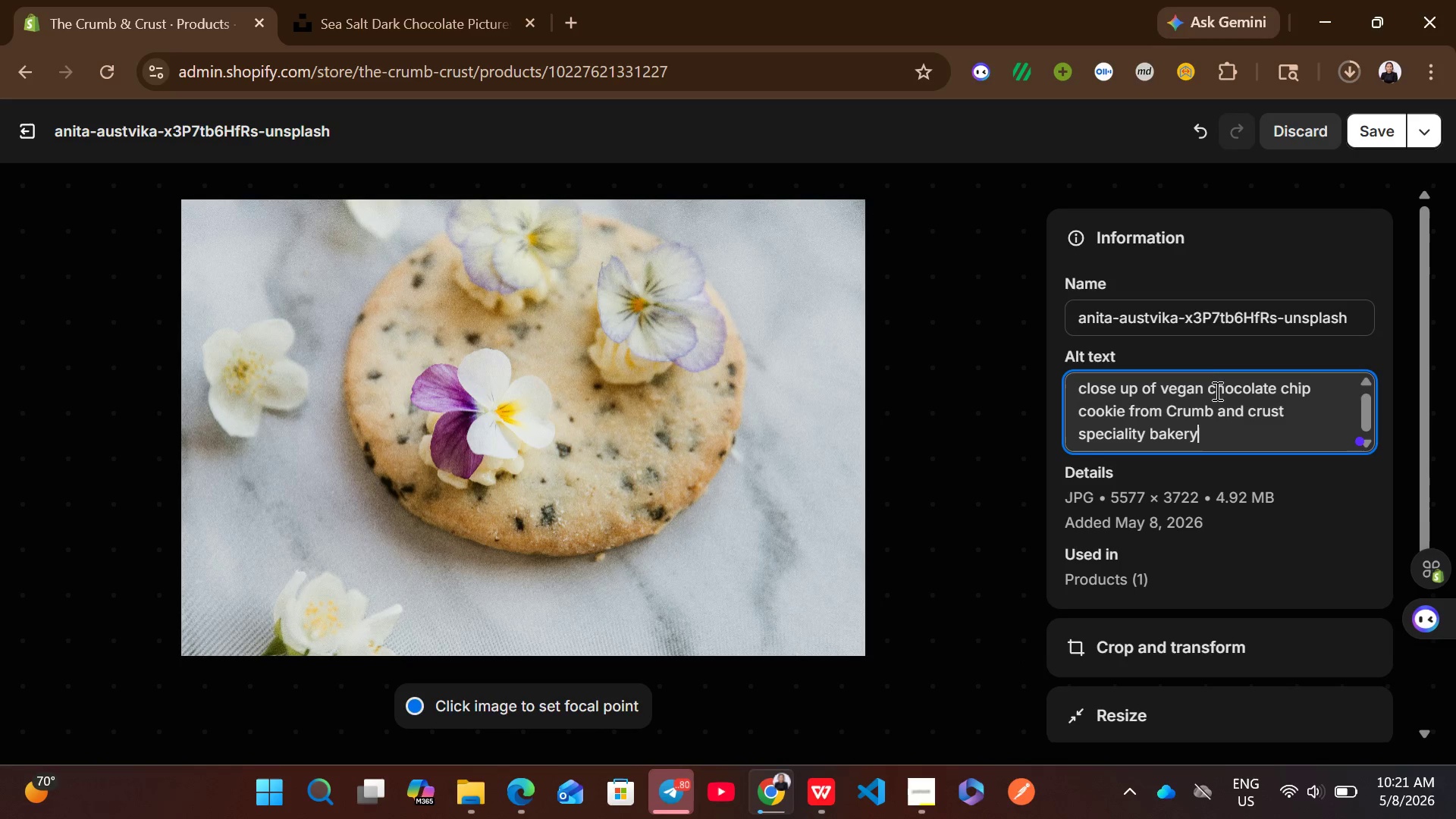 
wait(5.69)
 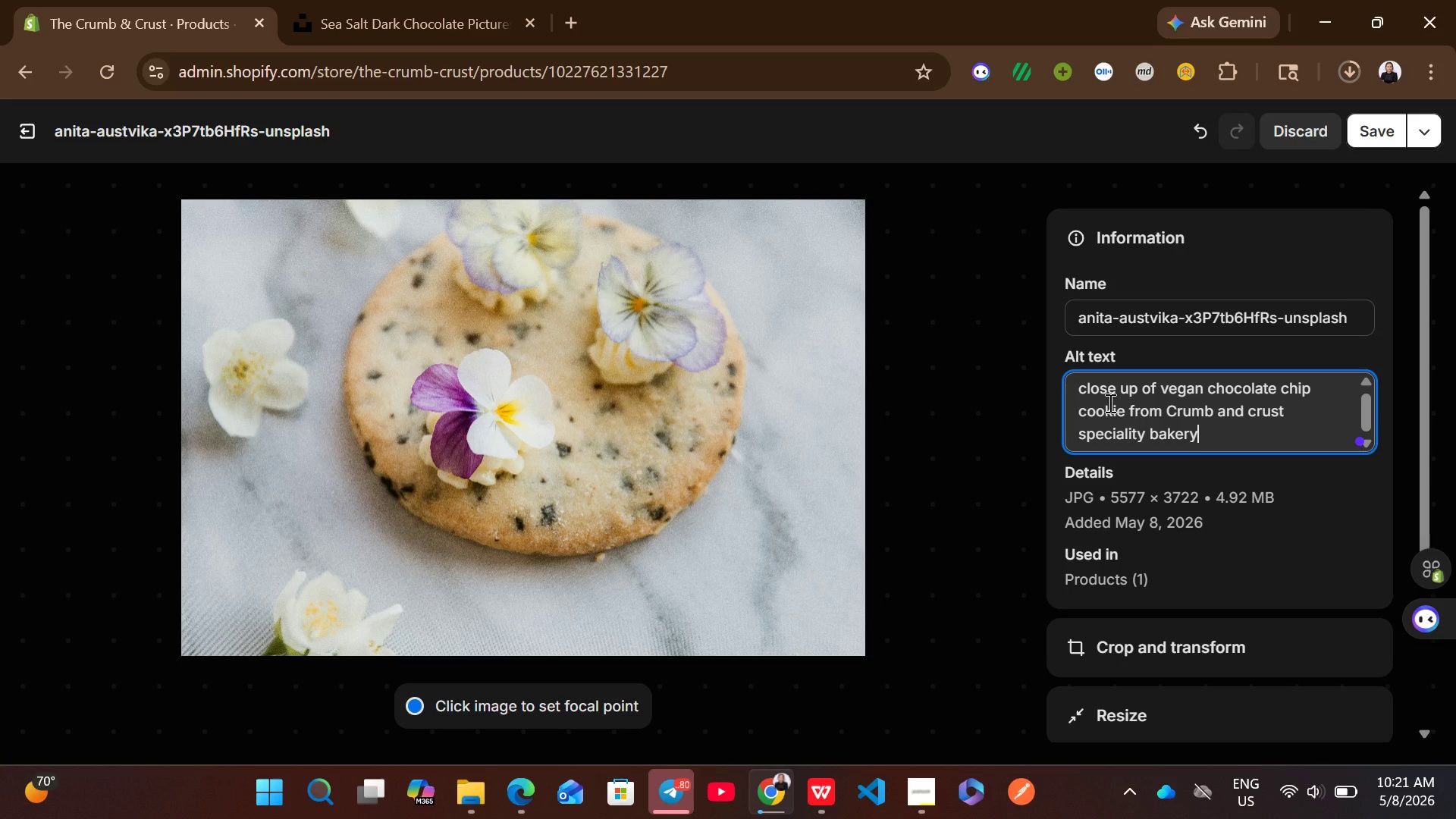 
left_click_drag(start_coordinate=[1164, 388], to_coordinate=[1323, 383])
 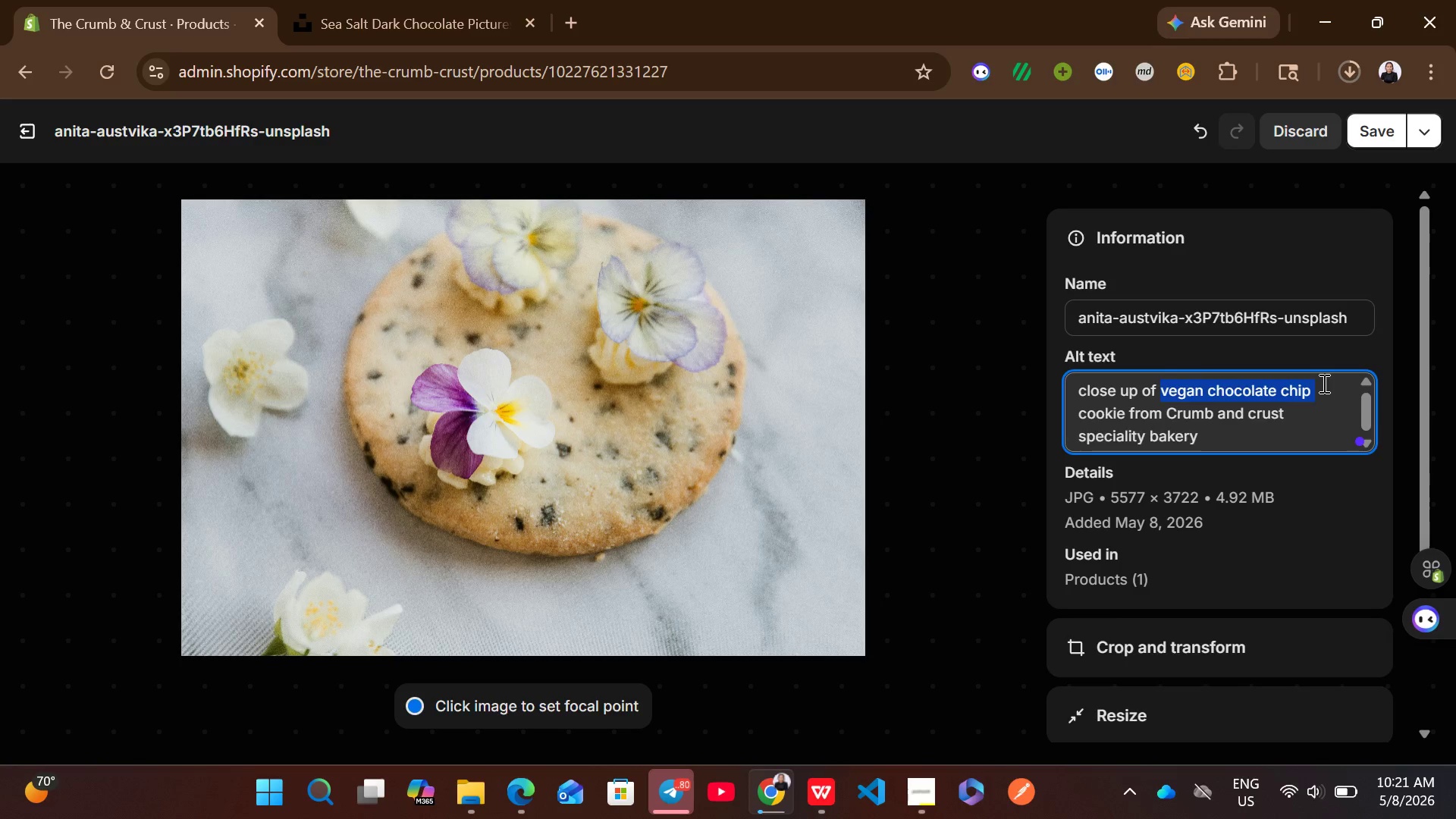 
type(=lemon lavander shortb)
key(Backspace)
 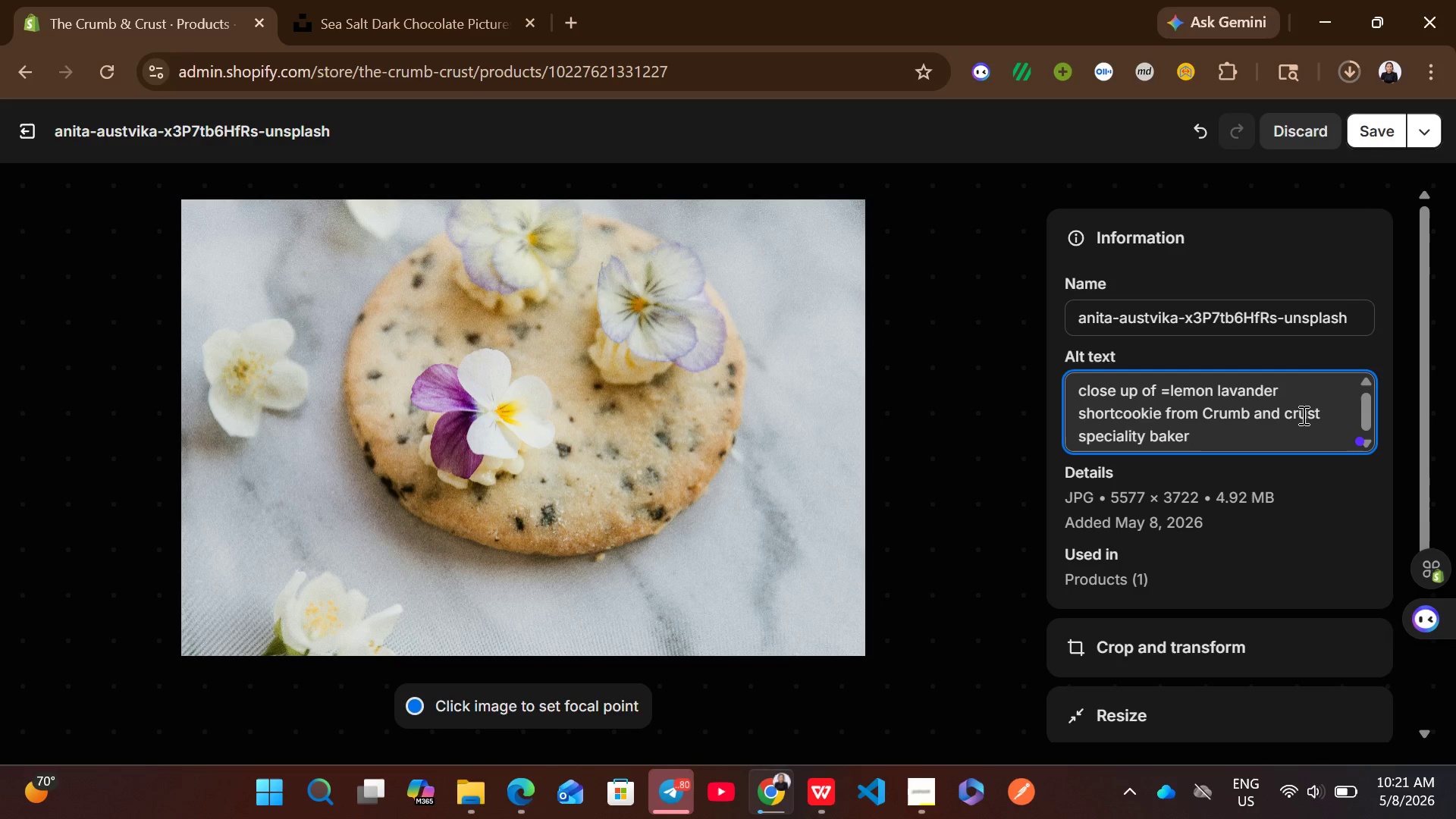 
key(Y)
 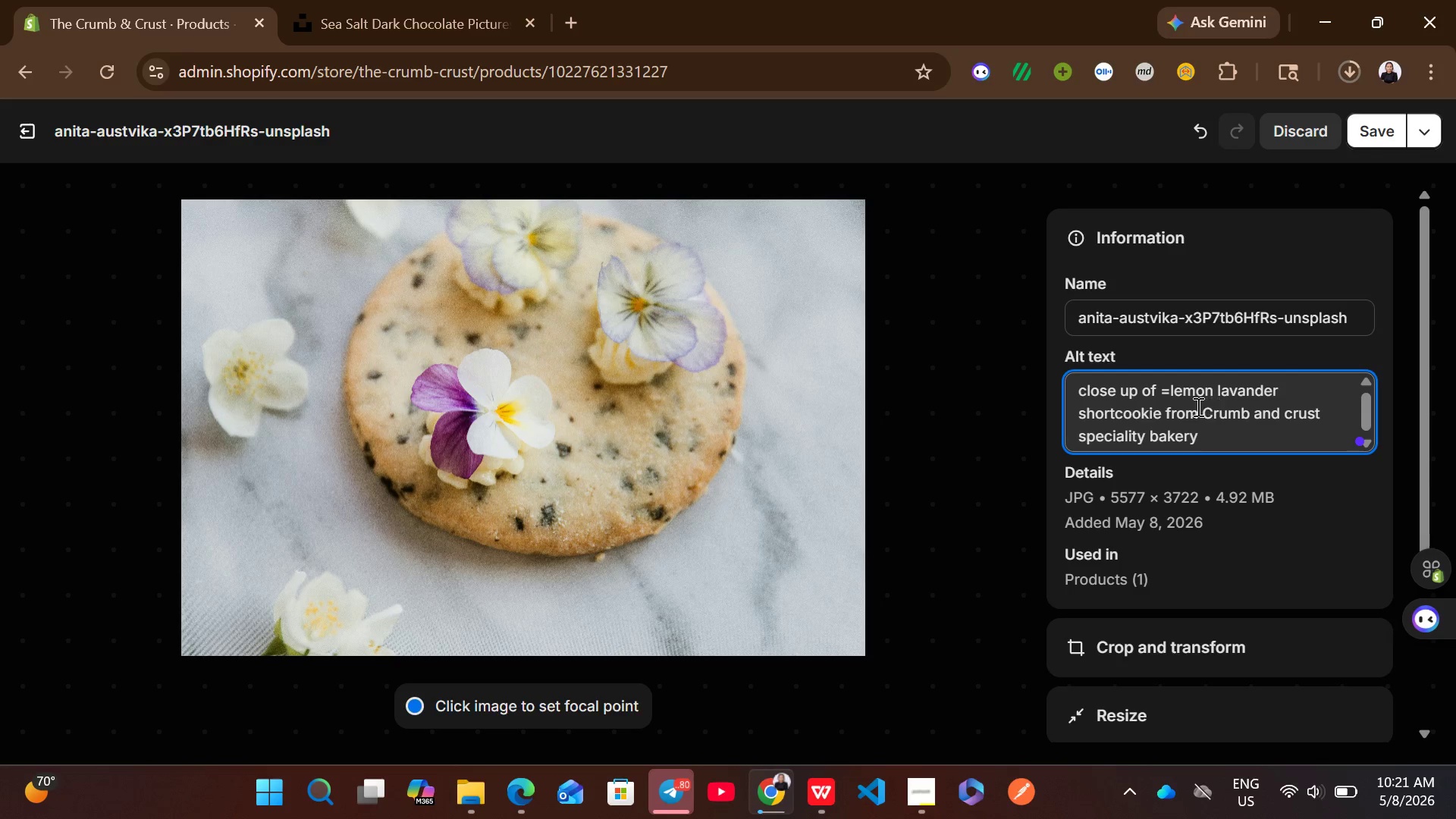 
left_click([1113, 417])
 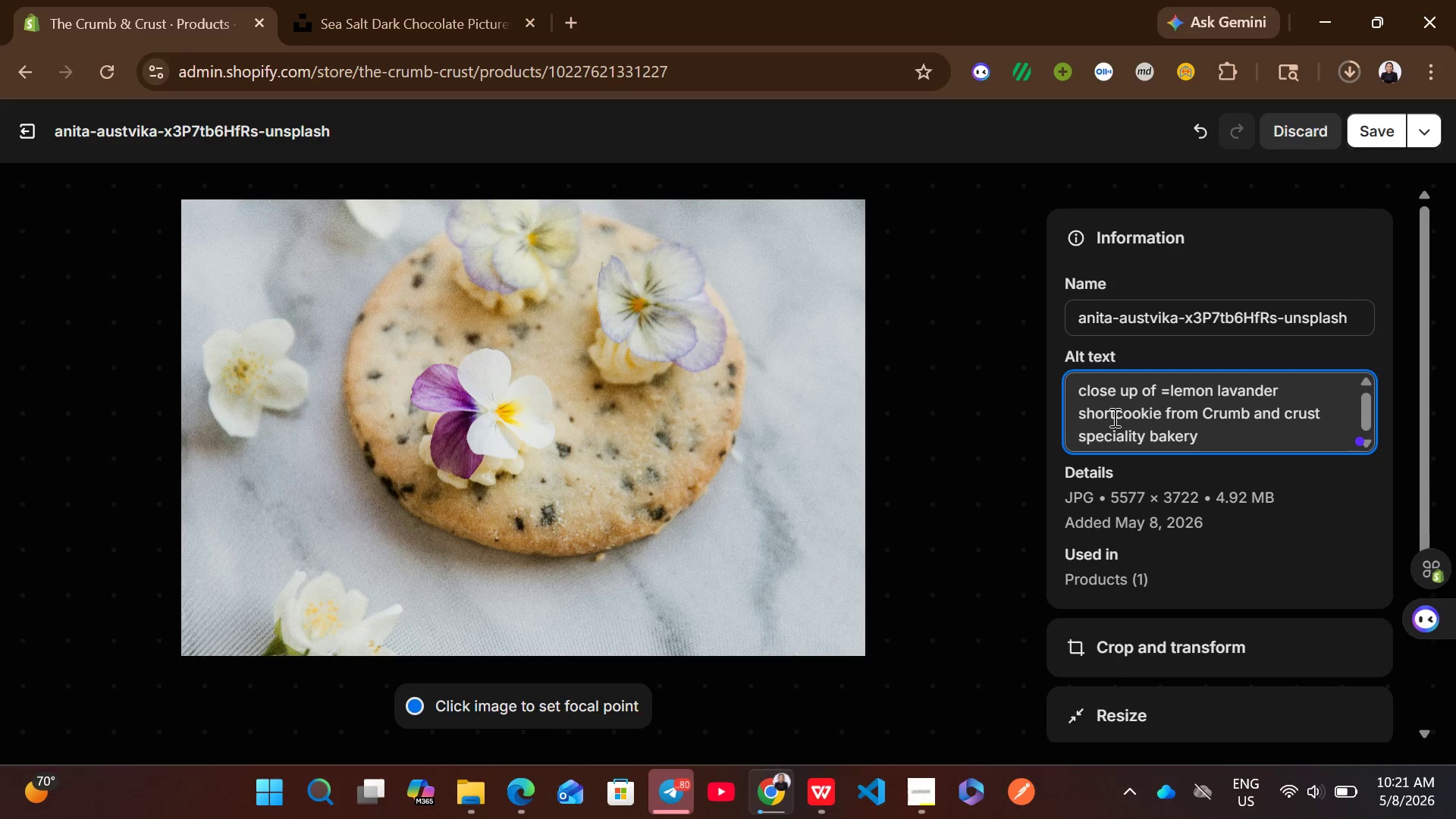 
type(bread )
 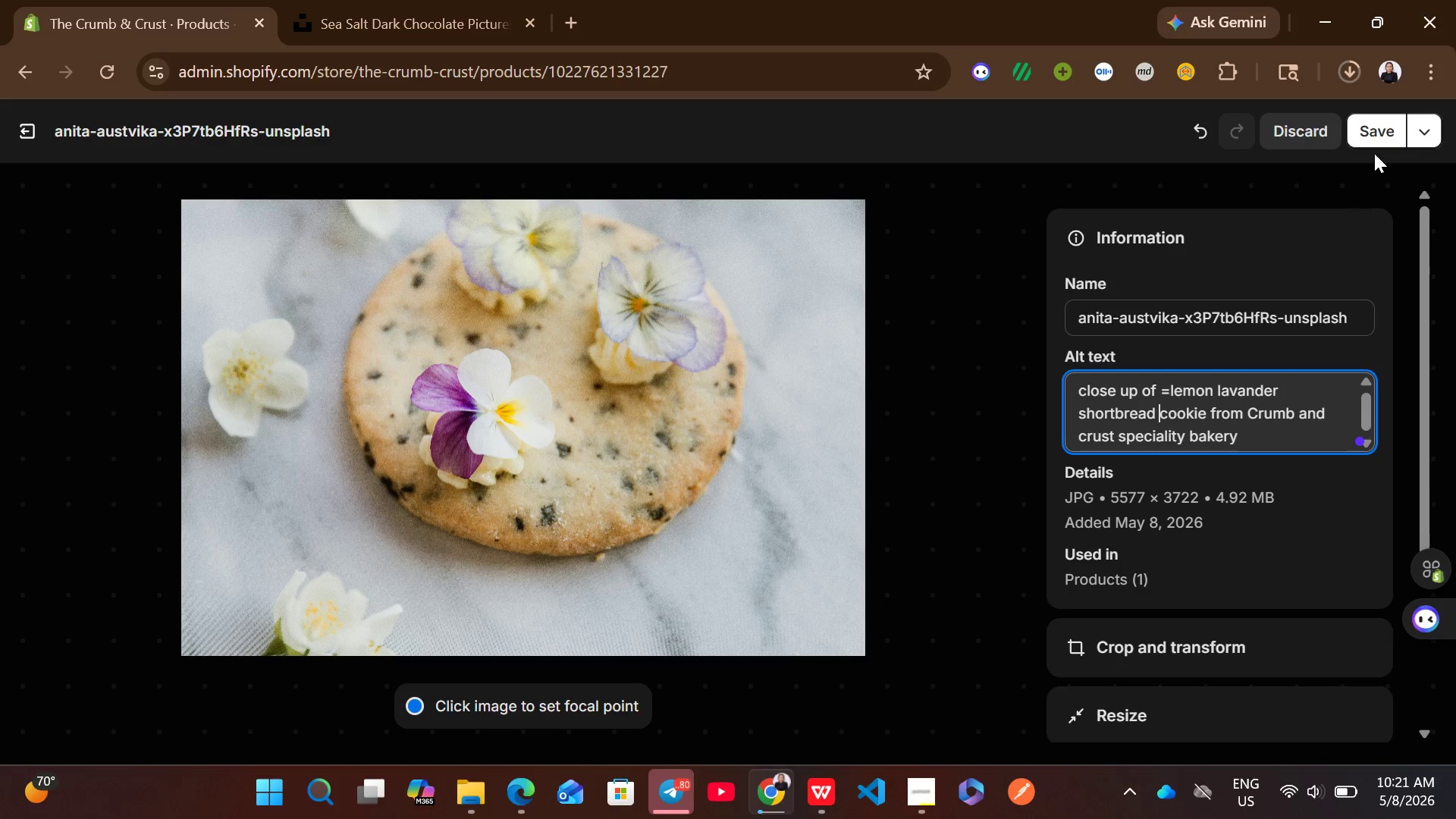 